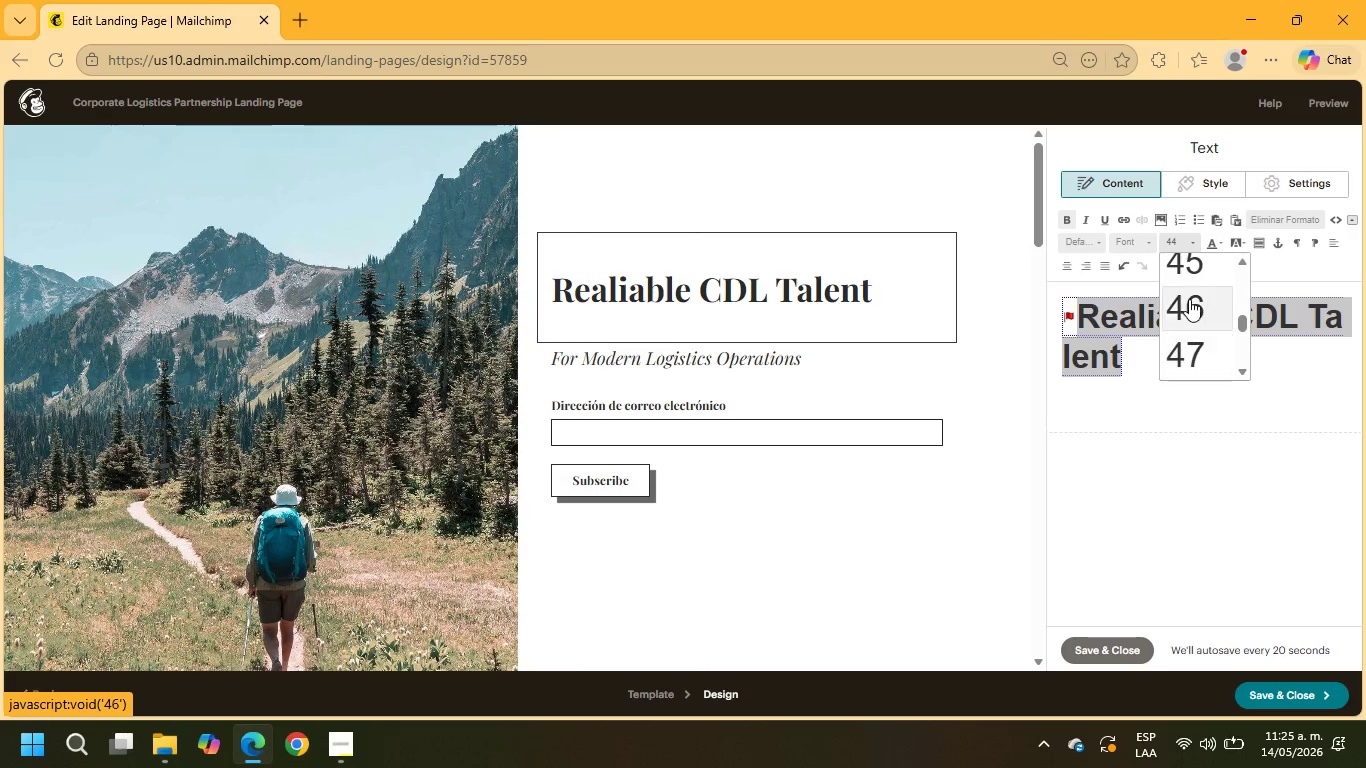 
left_click([1188, 299])
 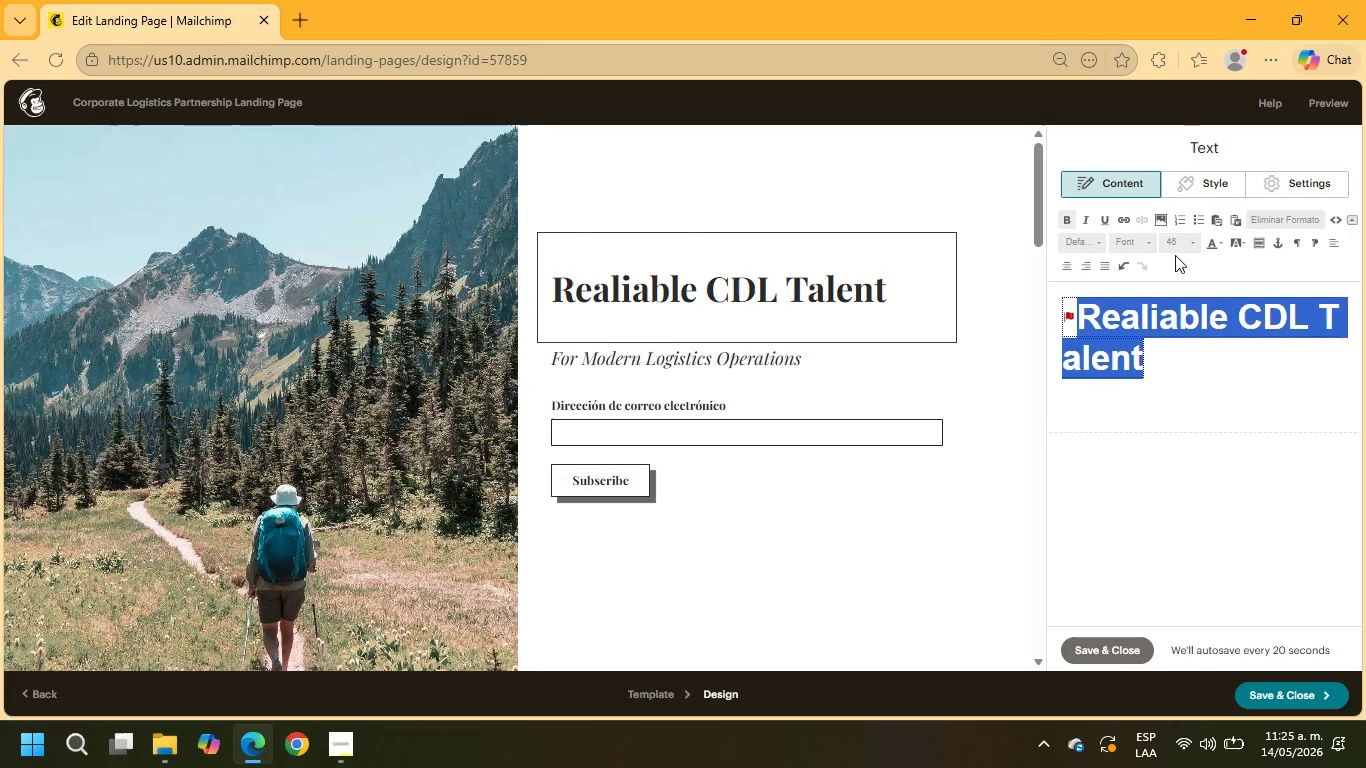 
left_click([1181, 244])
 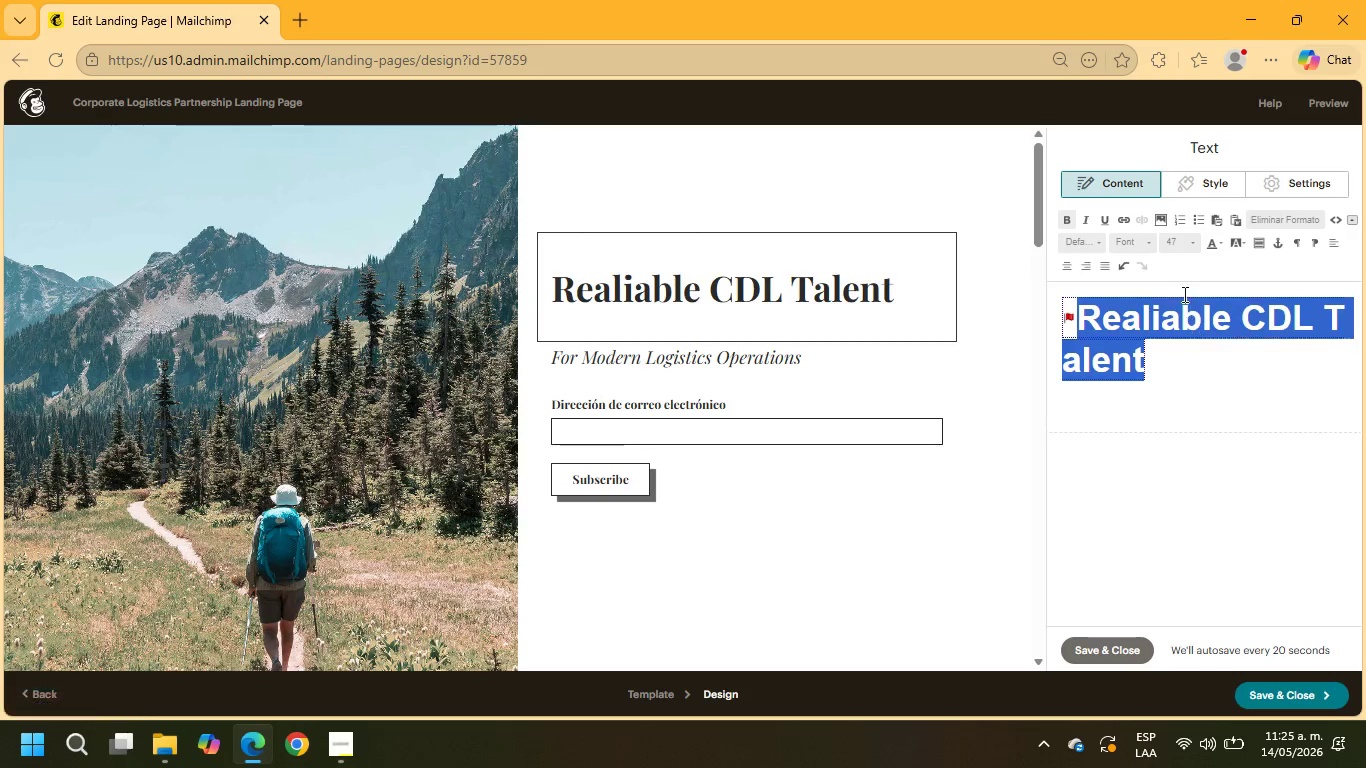 
left_click([1176, 248])
 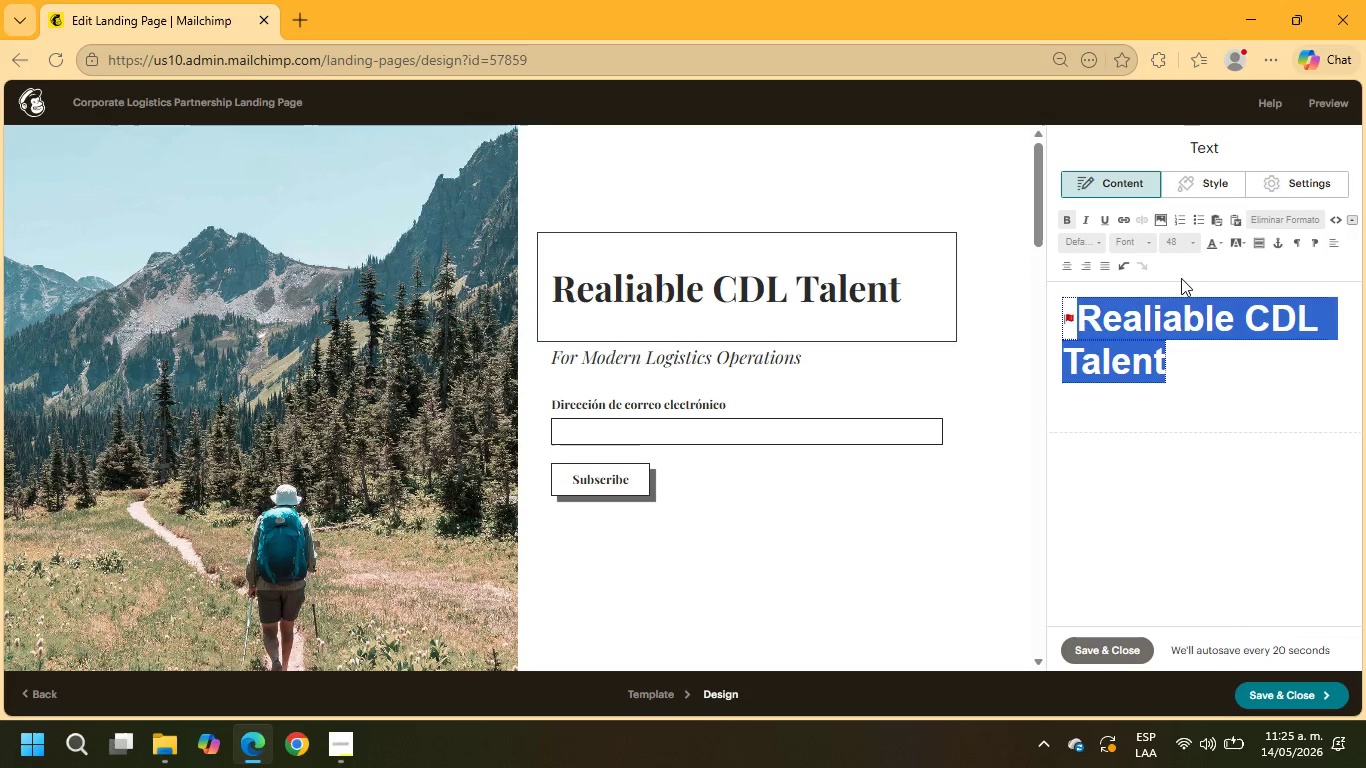 
left_click([1180, 247])
 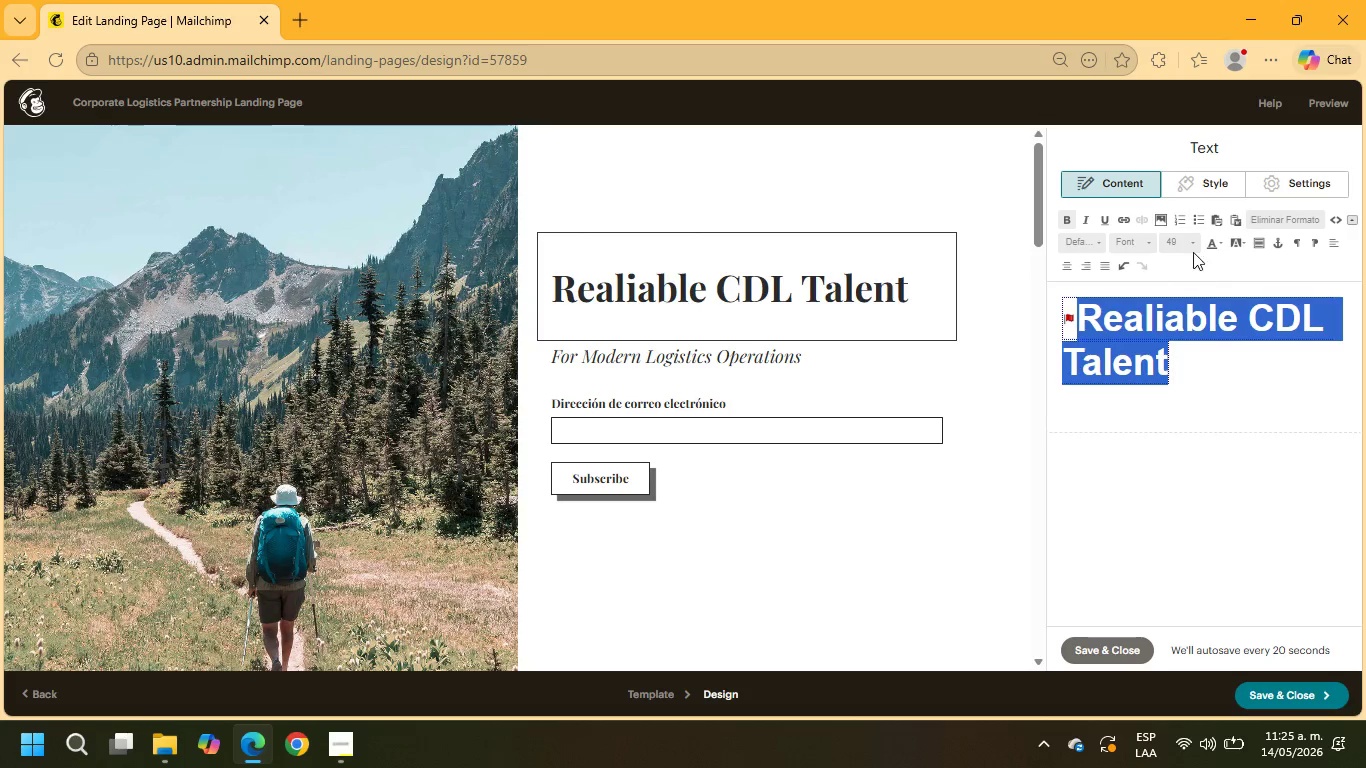 
left_click([1187, 237])
 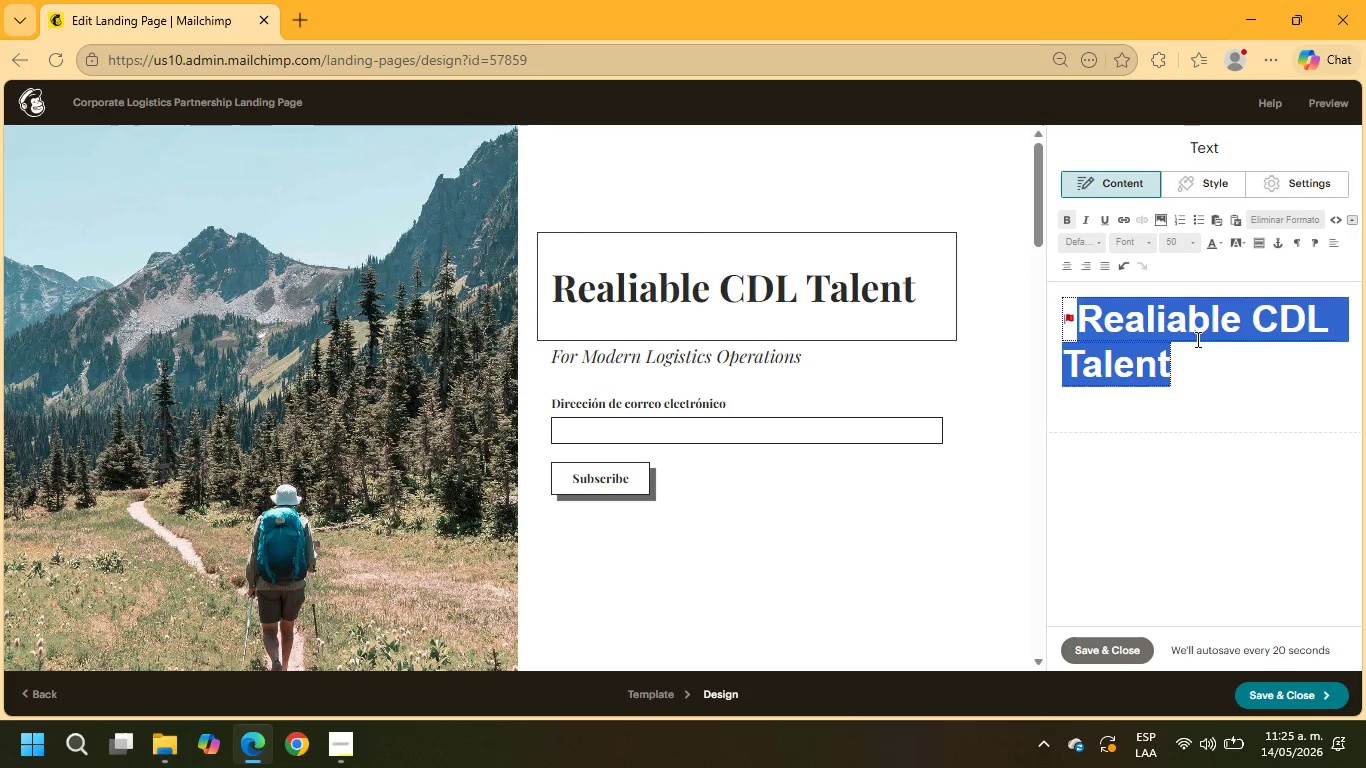 
left_click([1175, 243])
 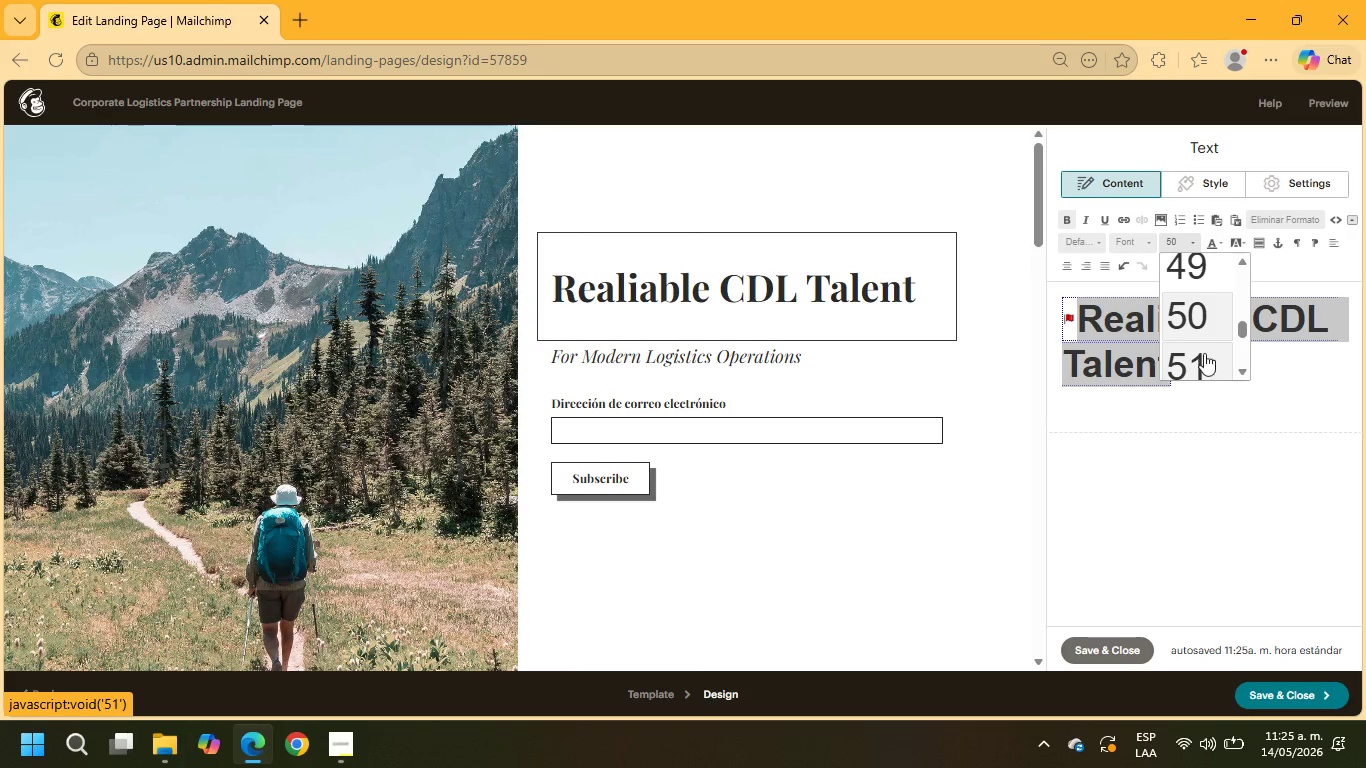 
left_click([1205, 367])
 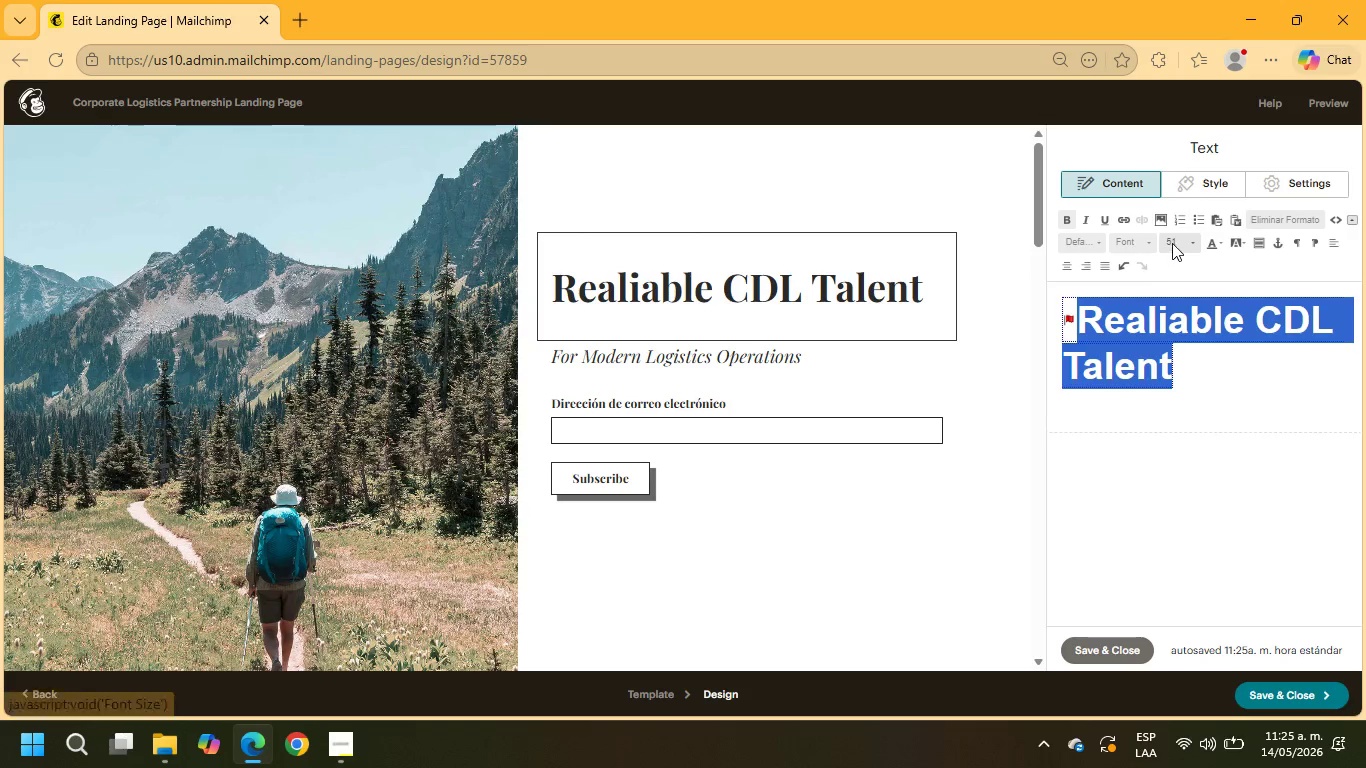 
scroll: coordinate [1175, 300], scroll_direction: down, amount: 1.0
 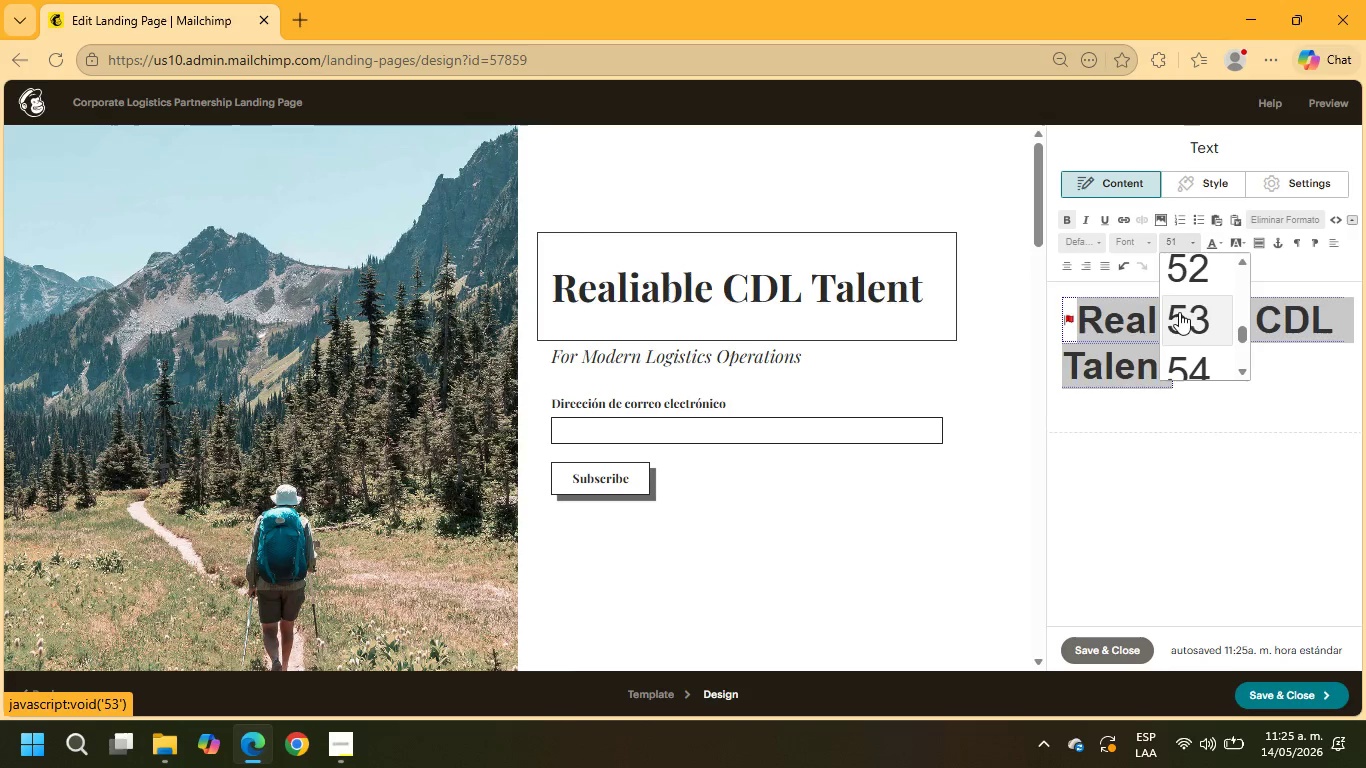 
left_click([1185, 317])
 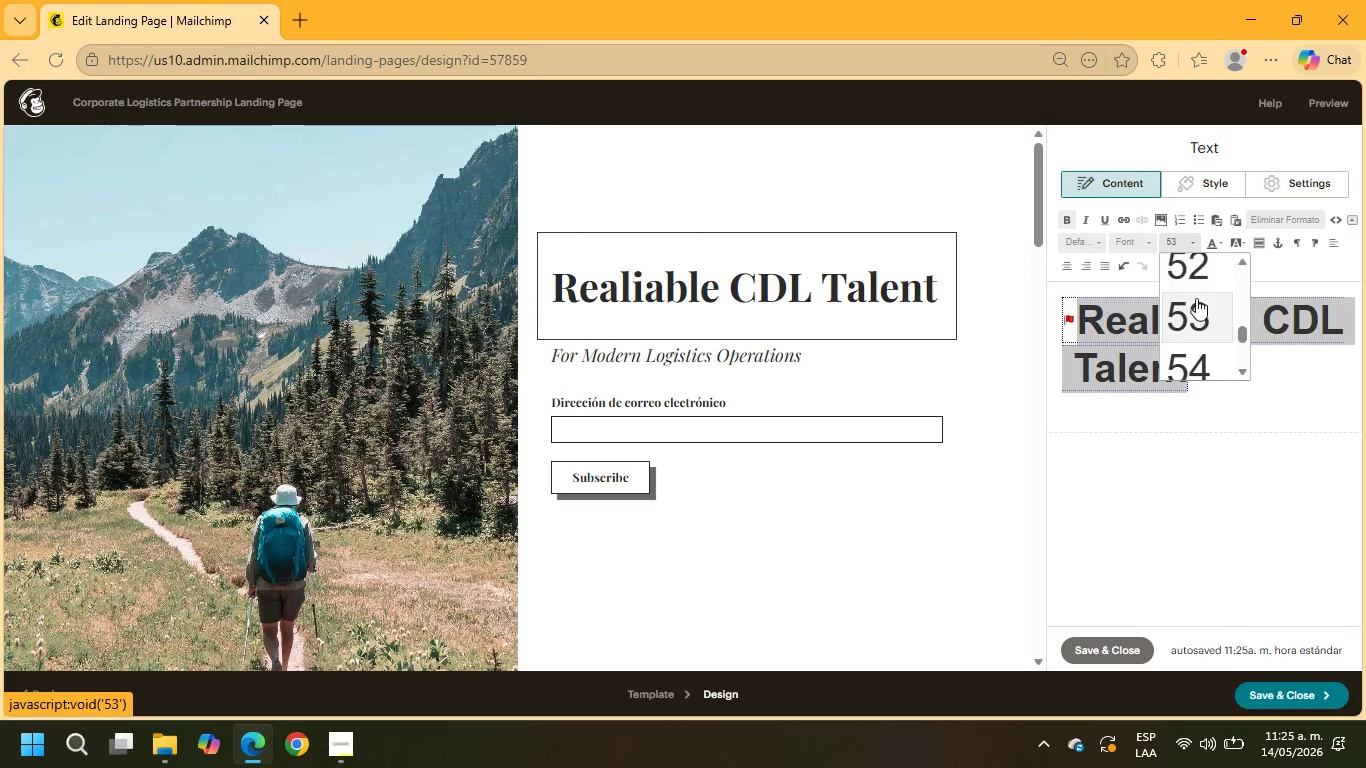 
left_click([1203, 362])
 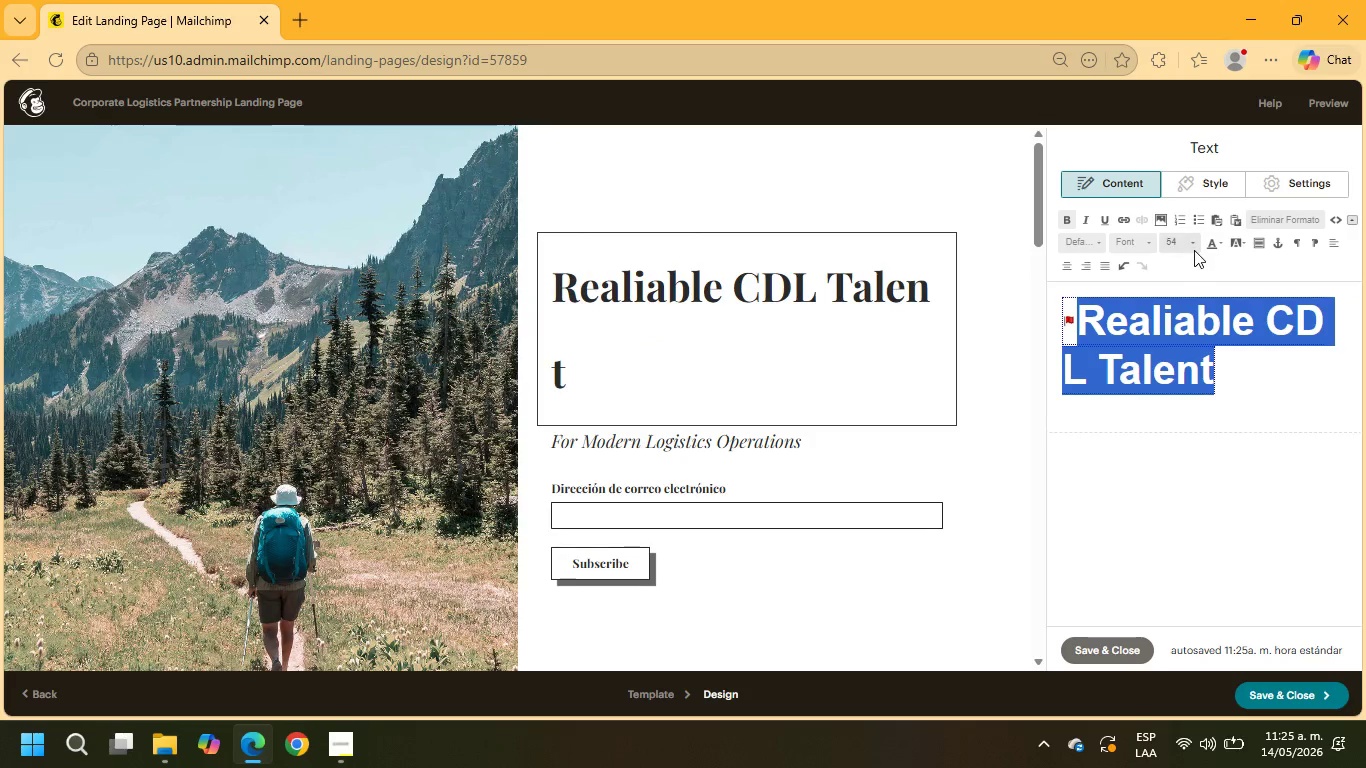 
left_click([1187, 246])
 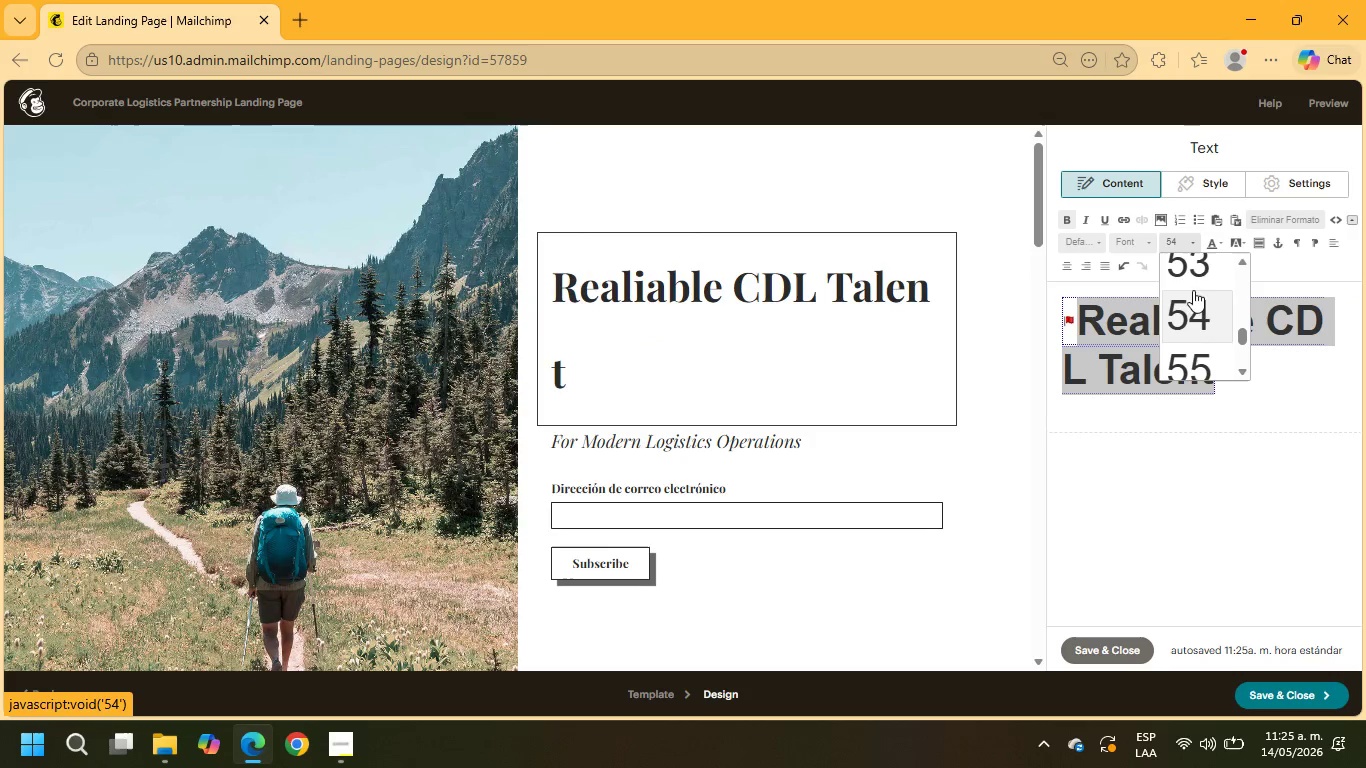 
left_click([1193, 270])
 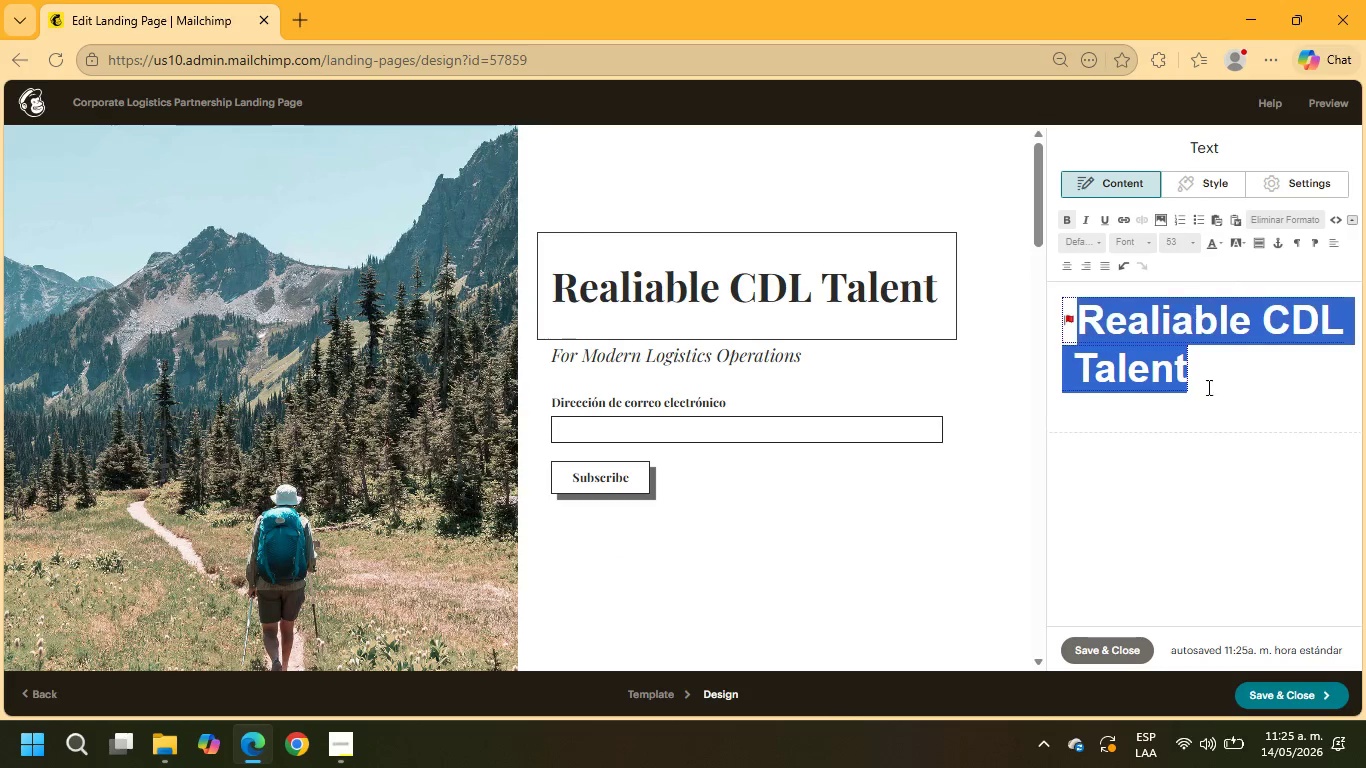 
left_click([1224, 468])
 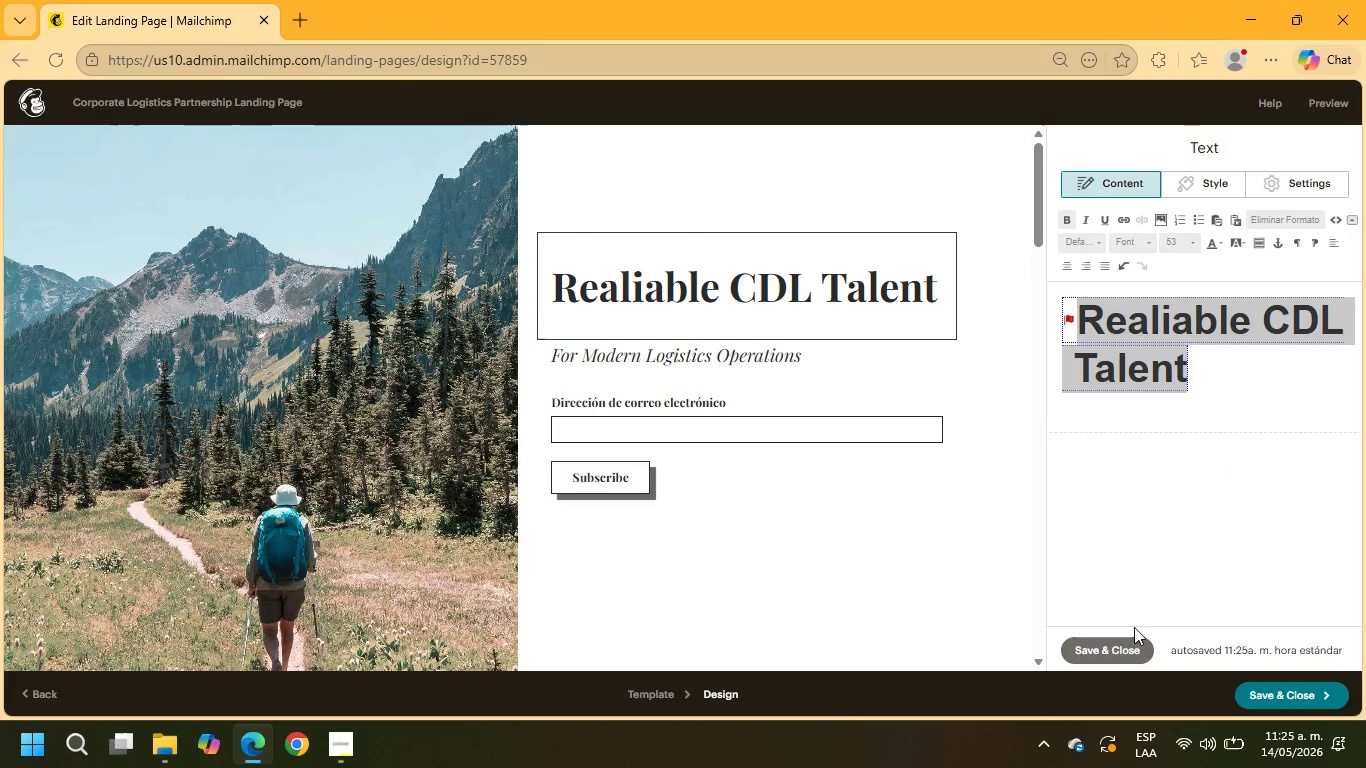 
left_click([1114, 645])
 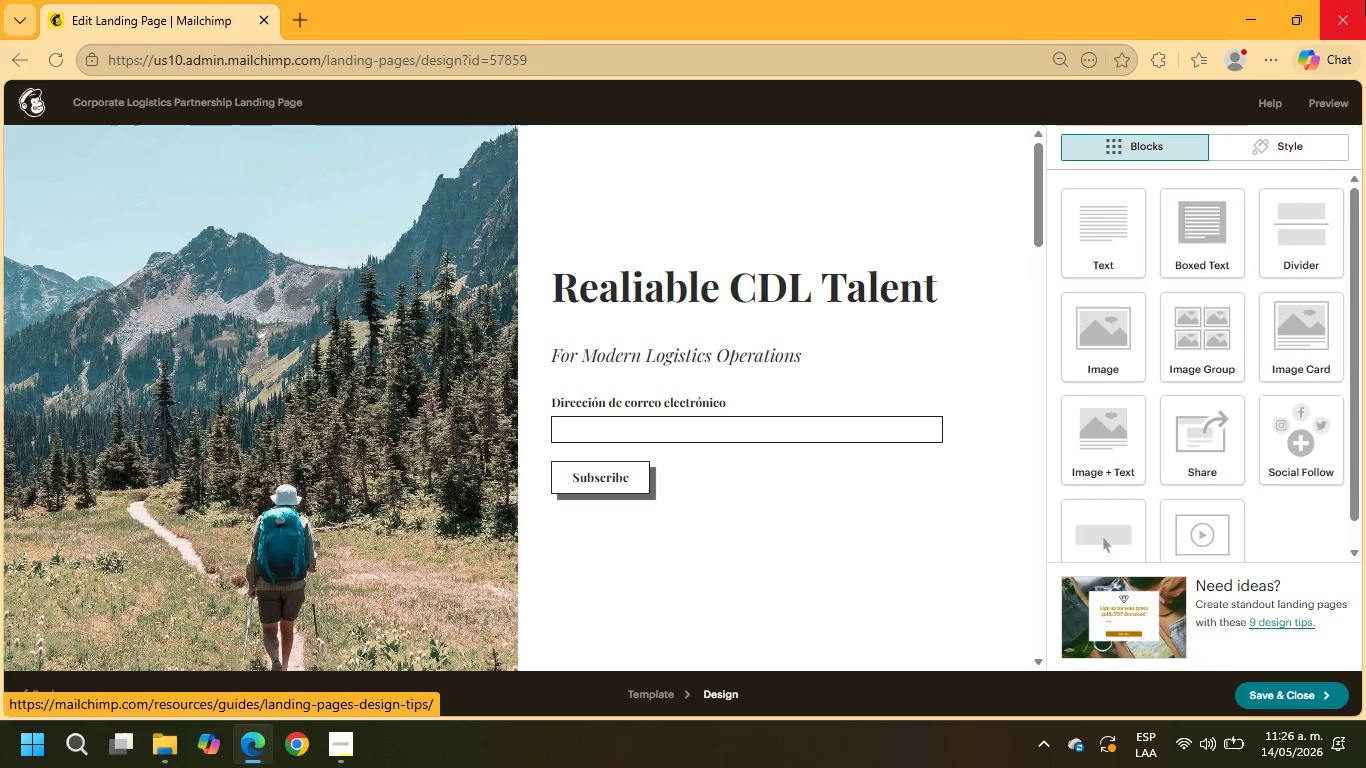 
wait(7.56)
 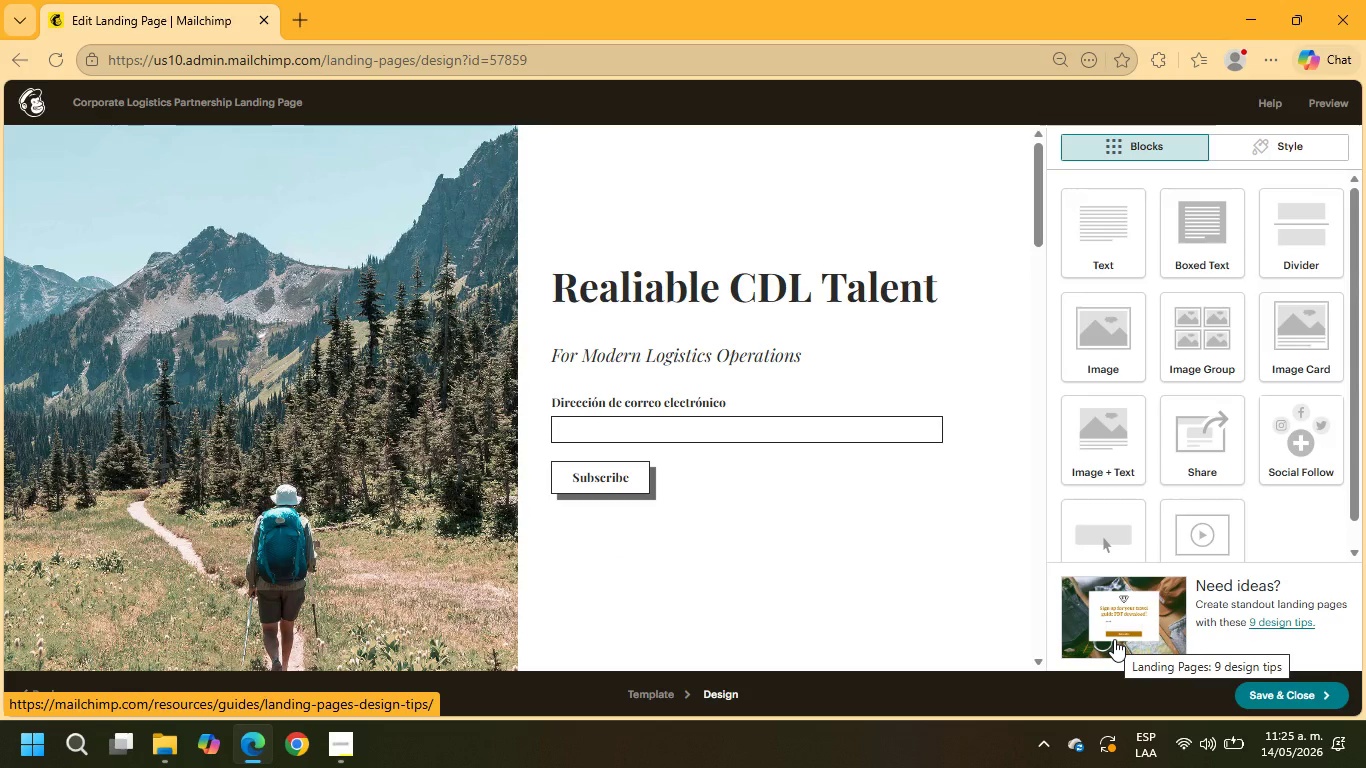 
left_click([341, 758])